 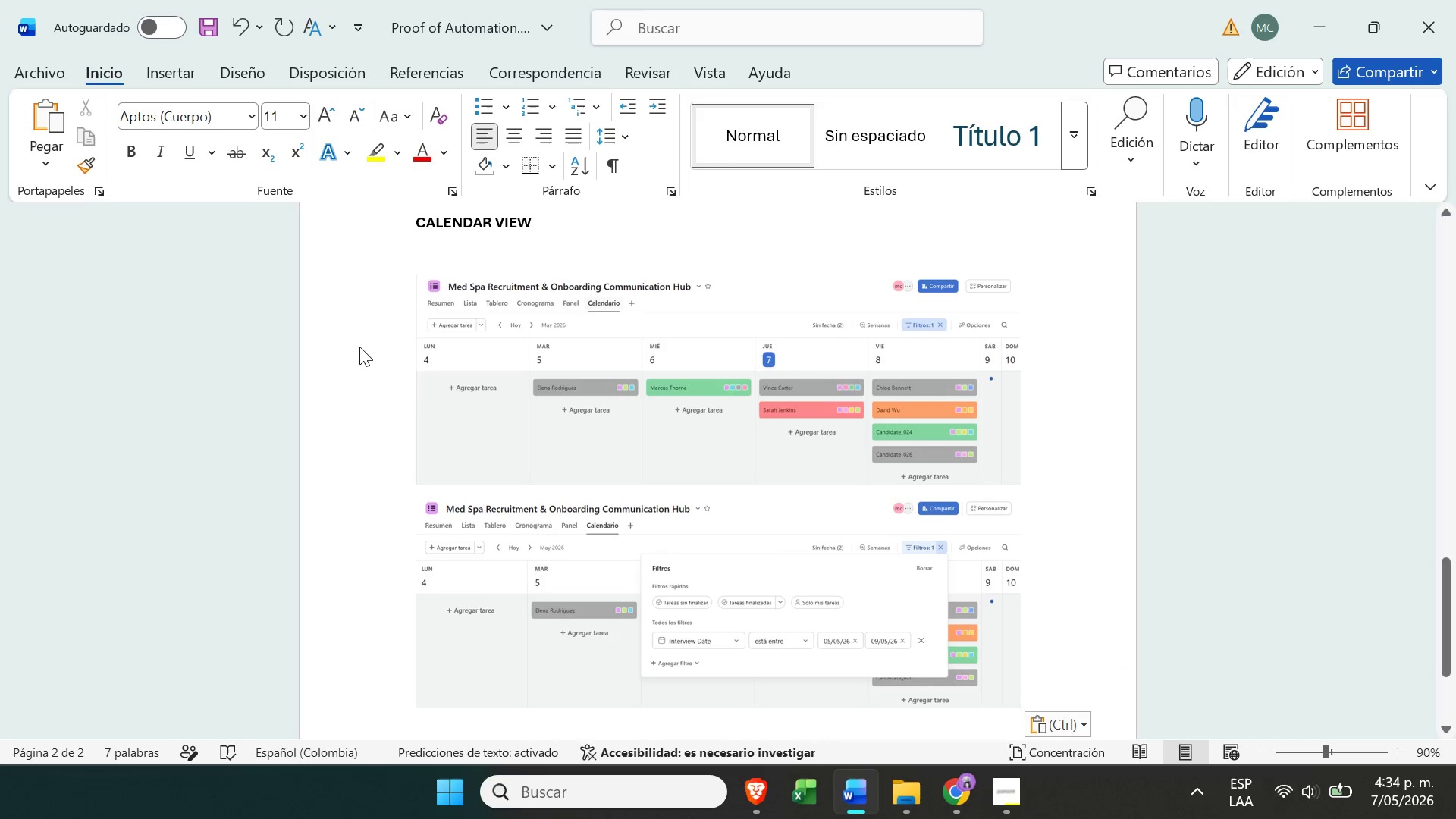 
scroll: coordinate [423, 325], scroll_direction: up, amount: 301.0
 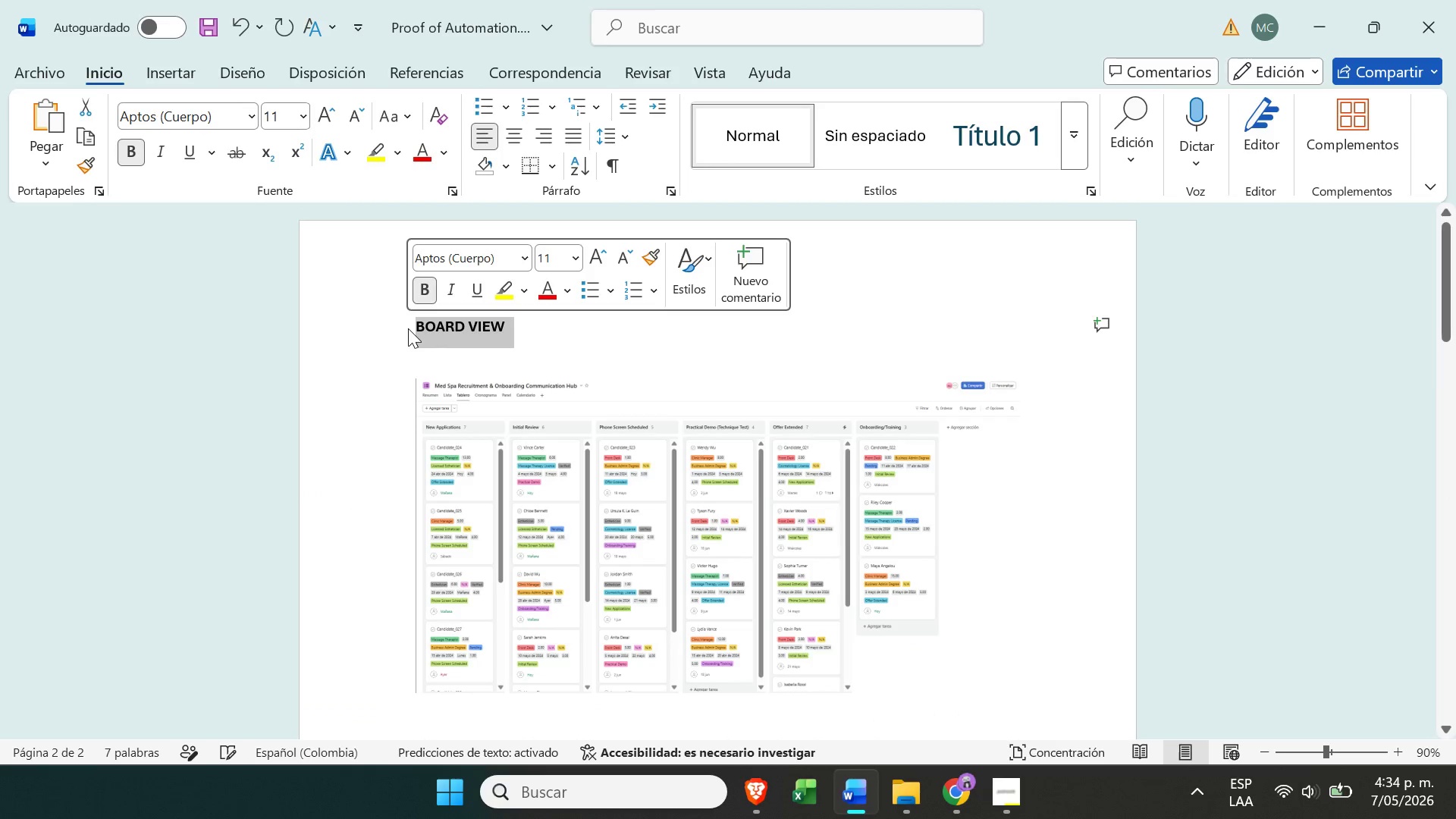 
left_click([593, 329])
 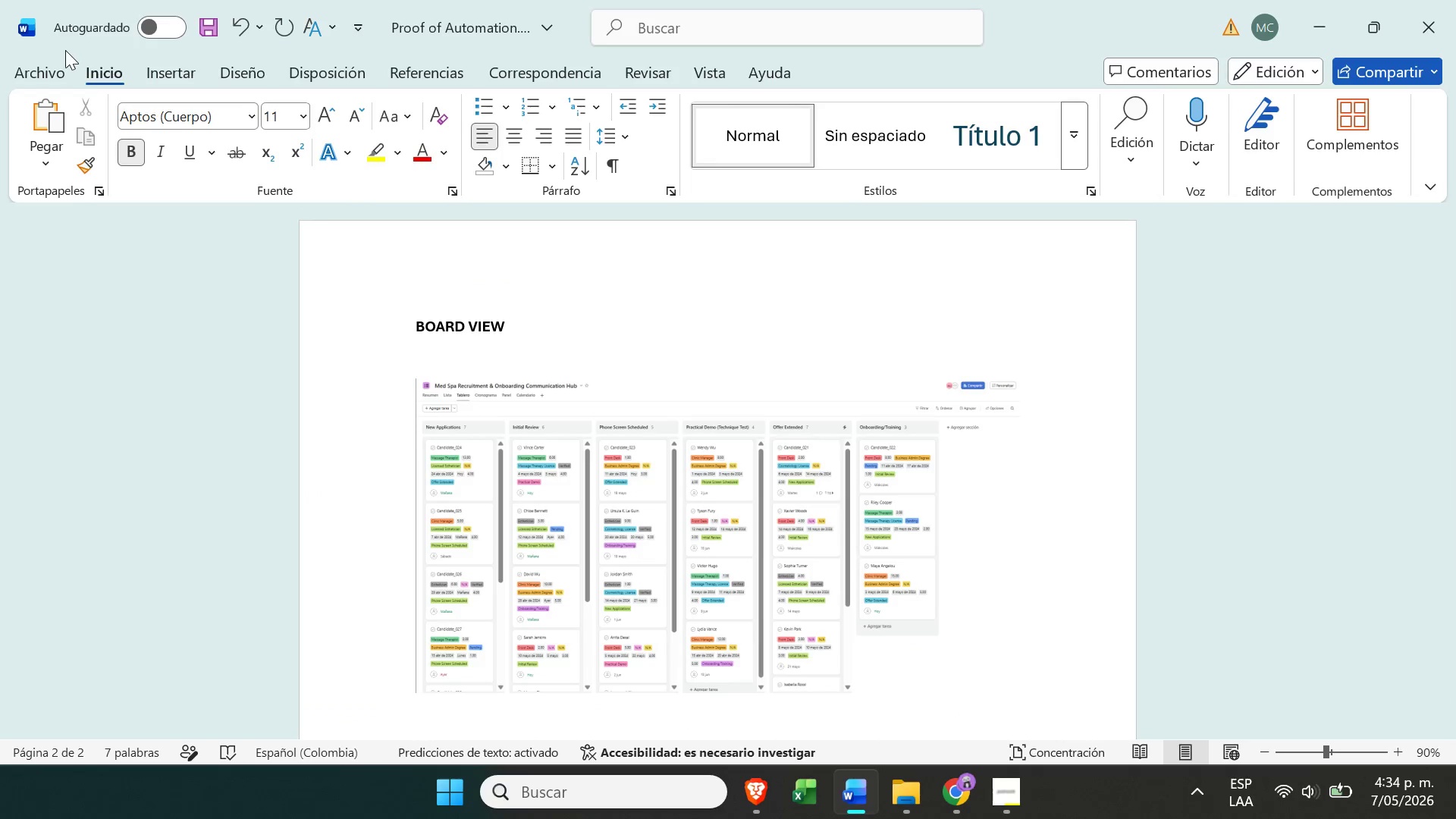 
left_click([55, 64])
 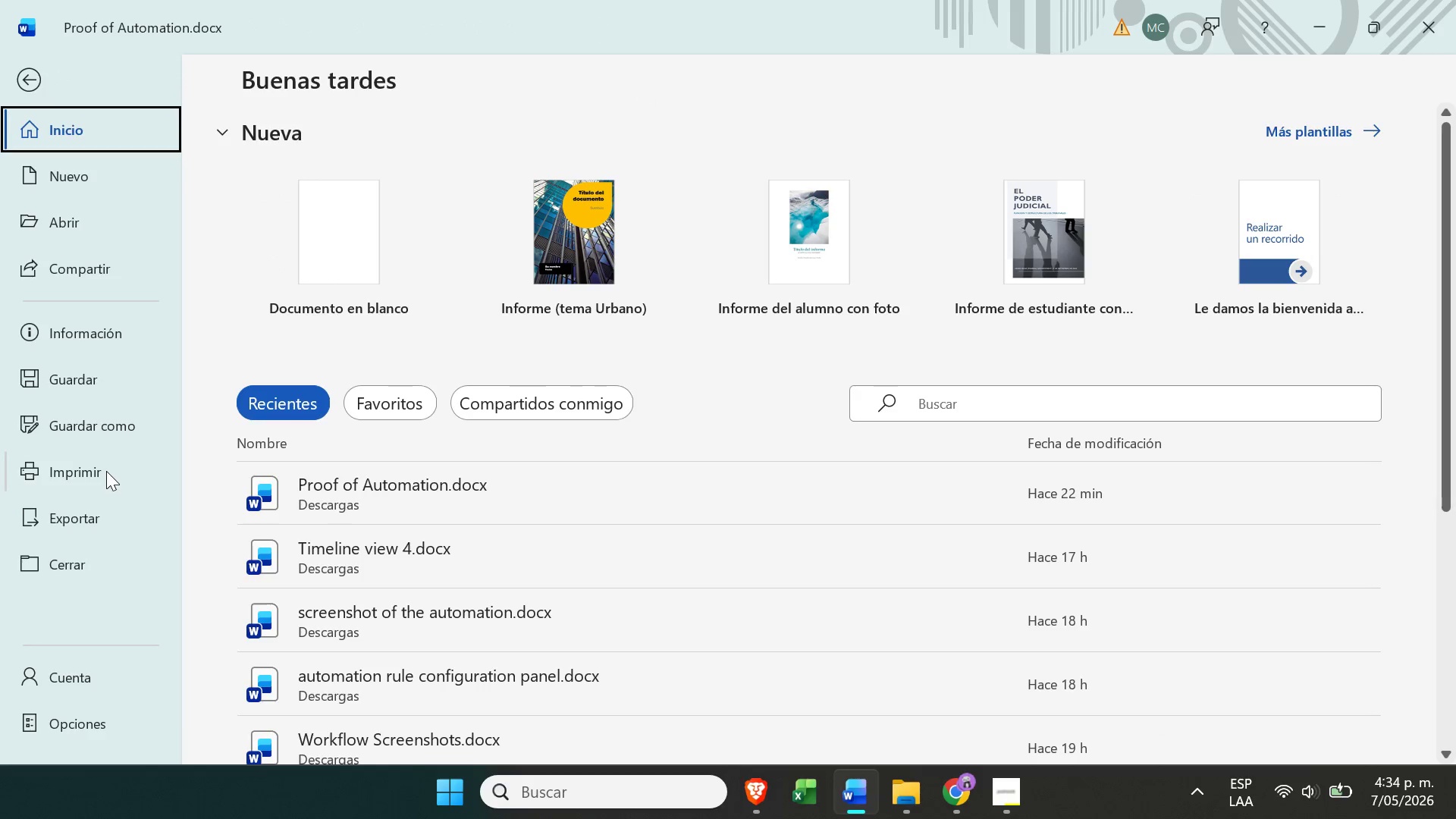 
left_click([121, 434])
 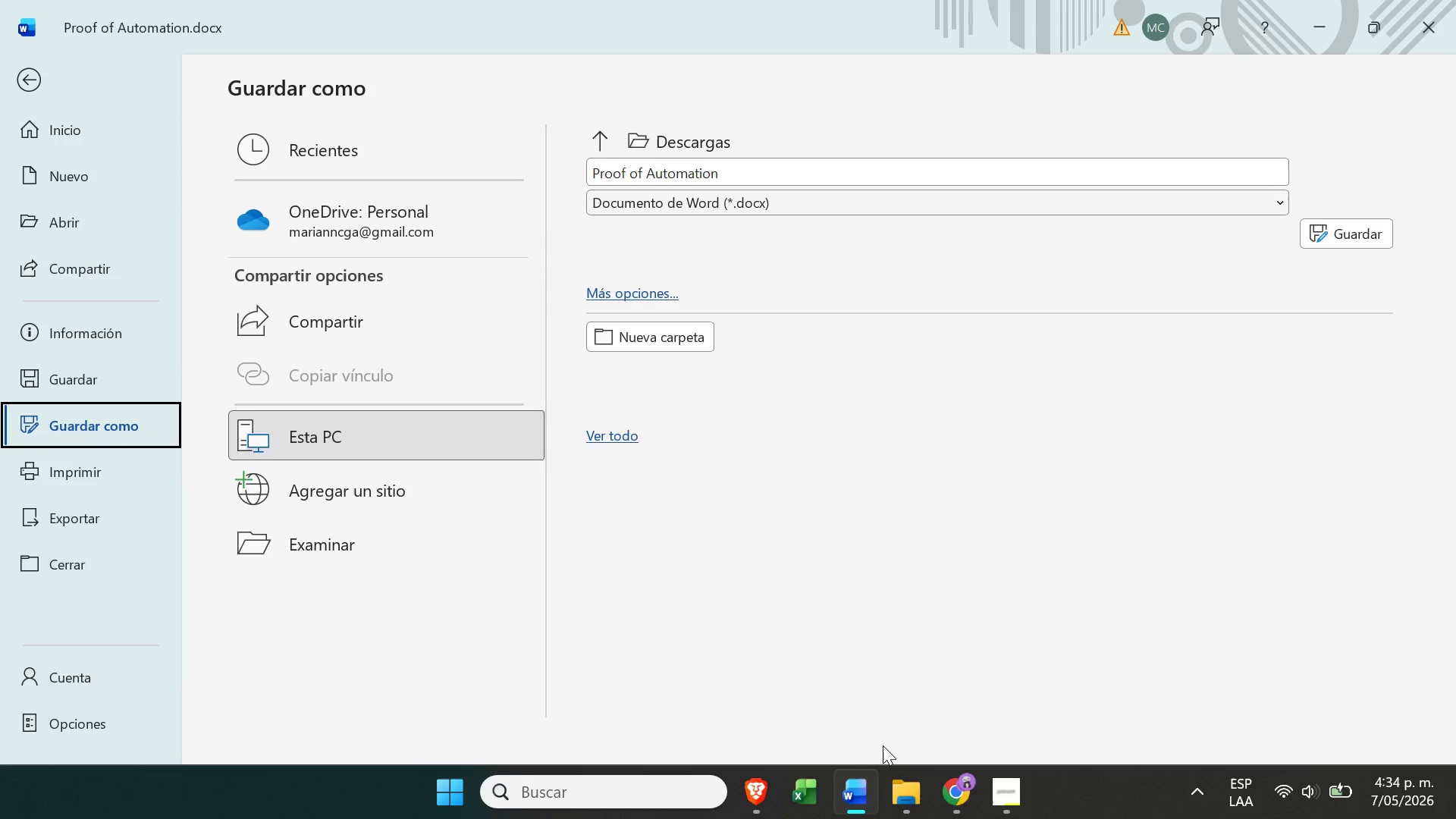 
left_click([1012, 774])